 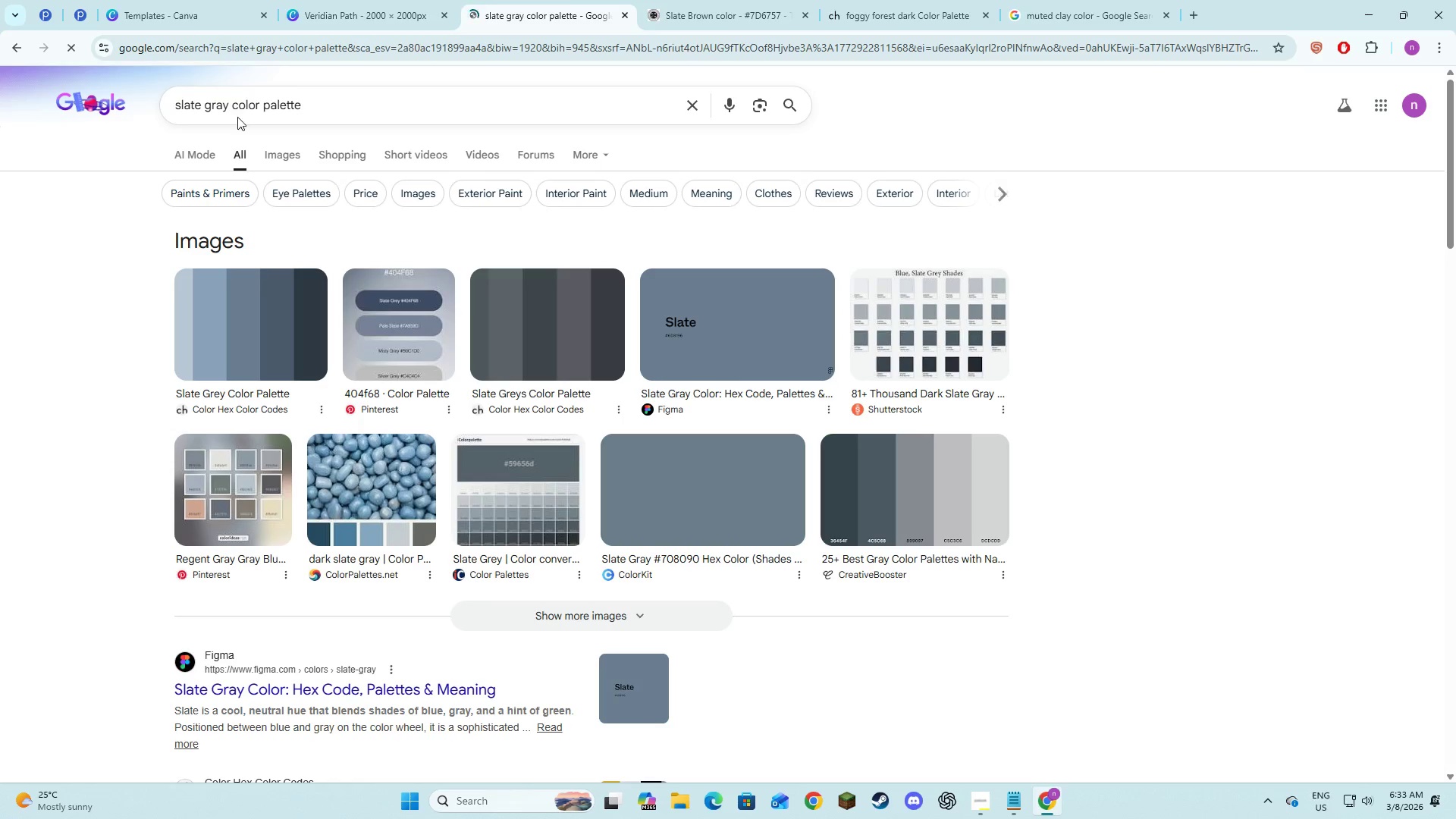 
left_click([717, 451])
 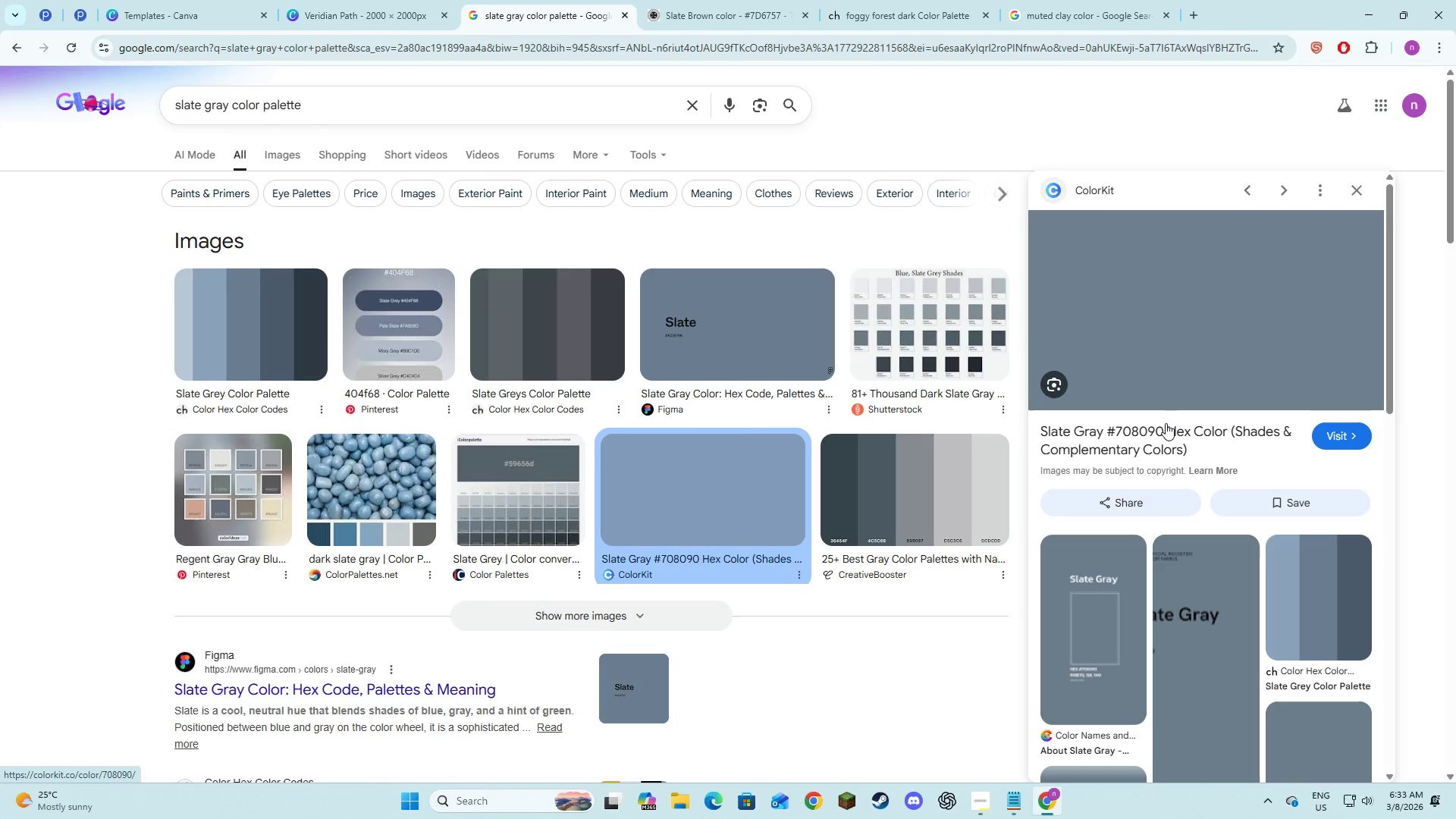 
left_click_drag(start_coordinate=[1166, 428], to_coordinate=[1123, 428])
 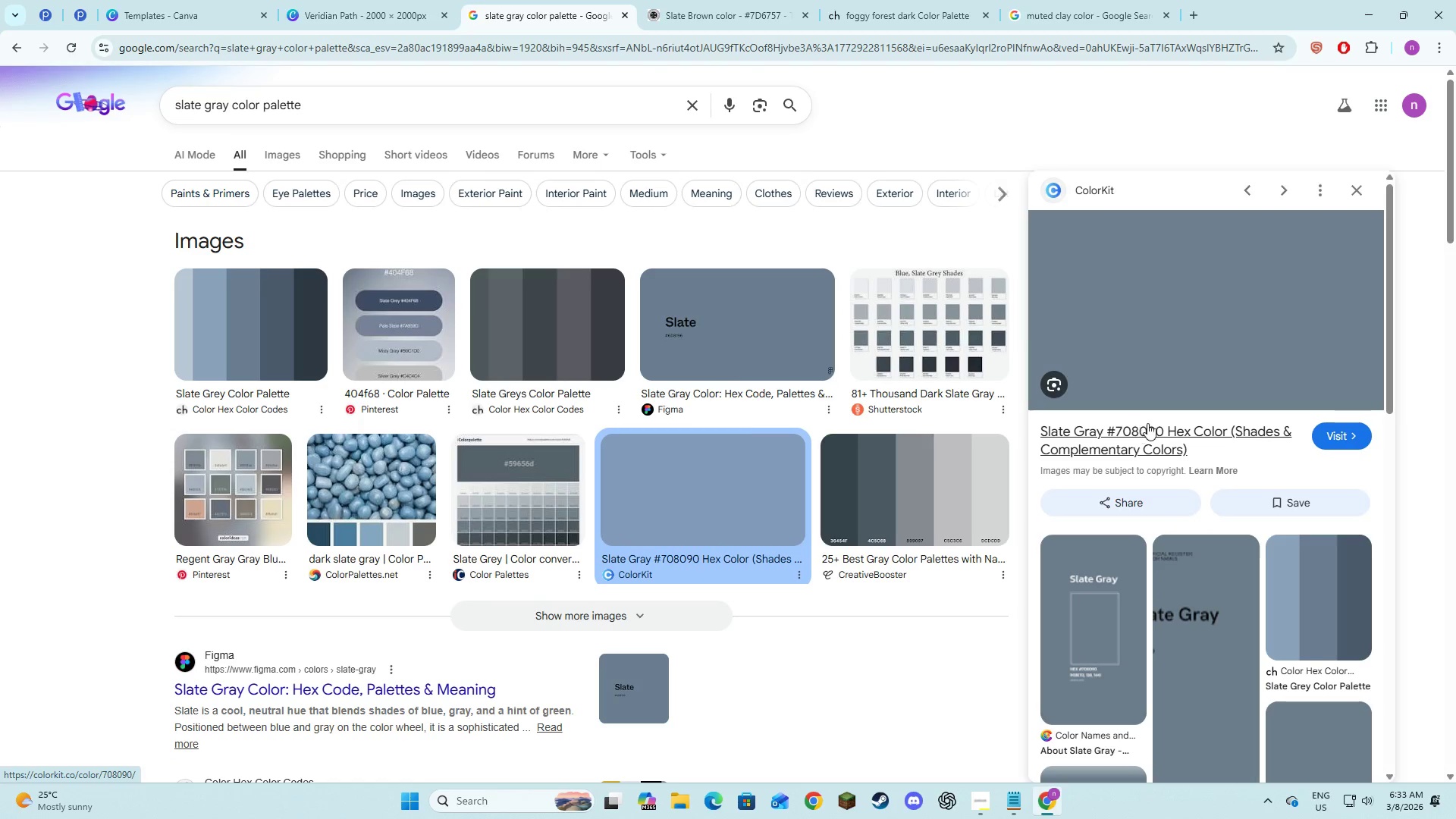 
left_click([1147, 423])
 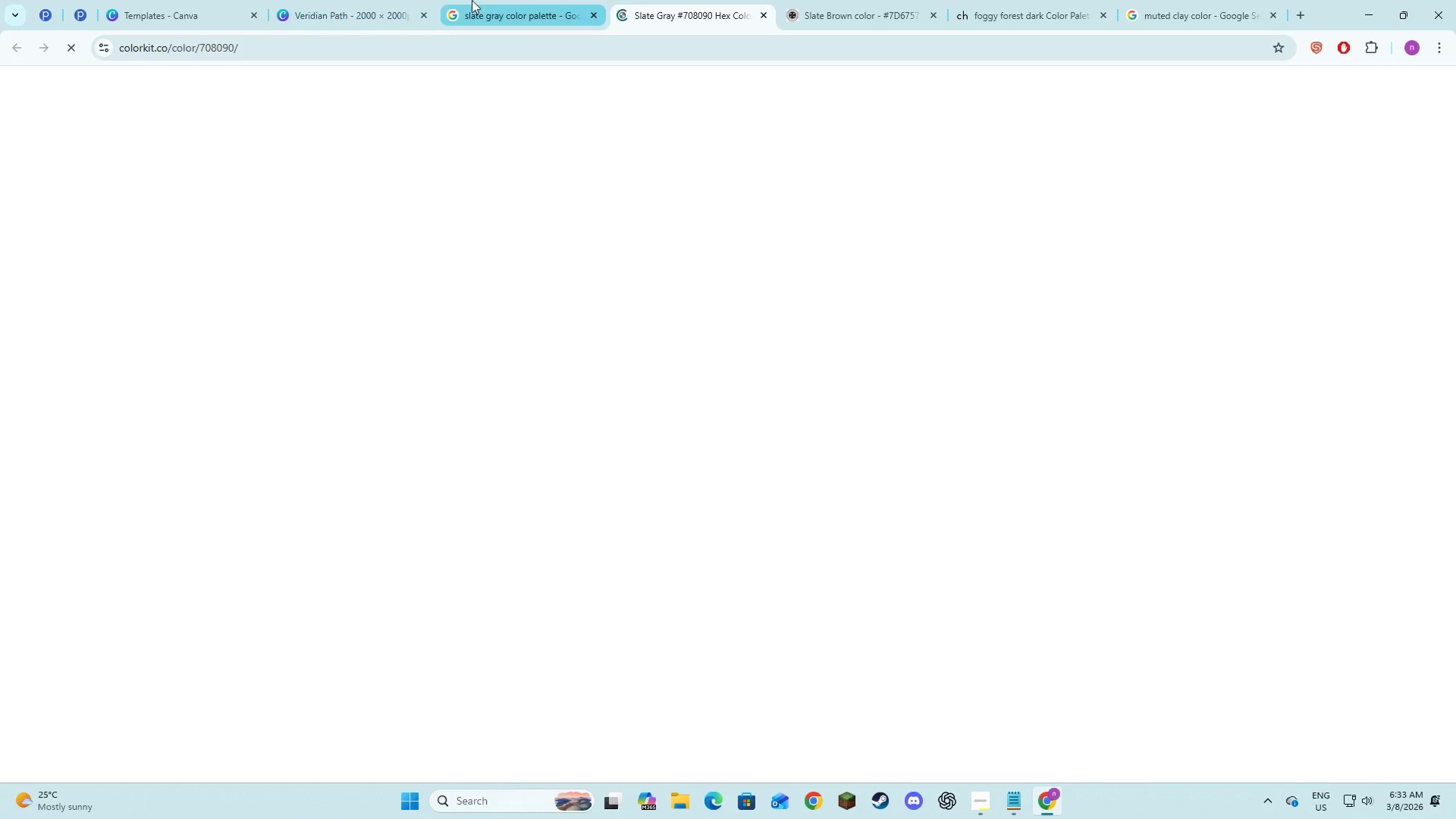 
left_click([492, 0])
 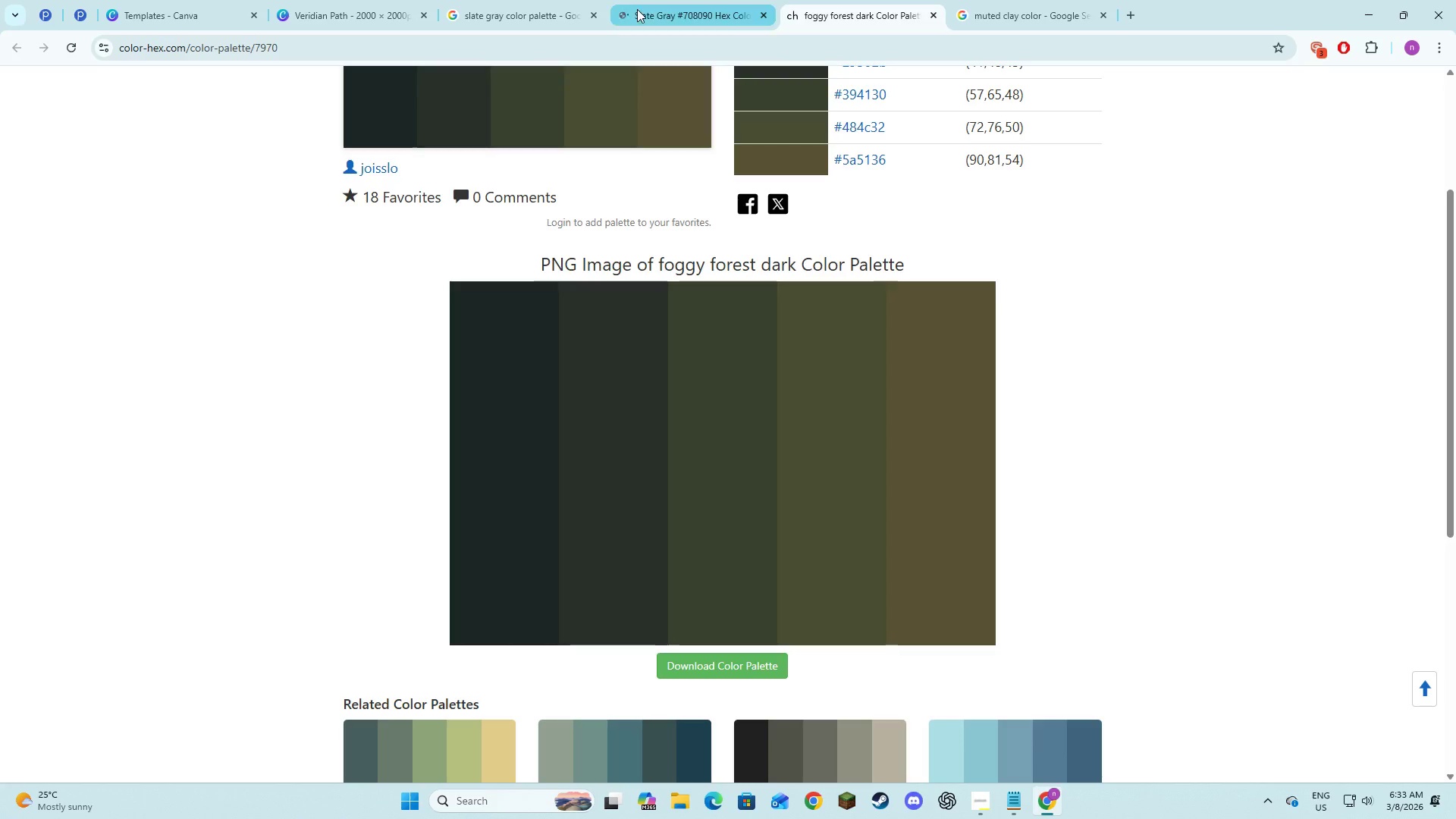 
left_click([671, 14])
 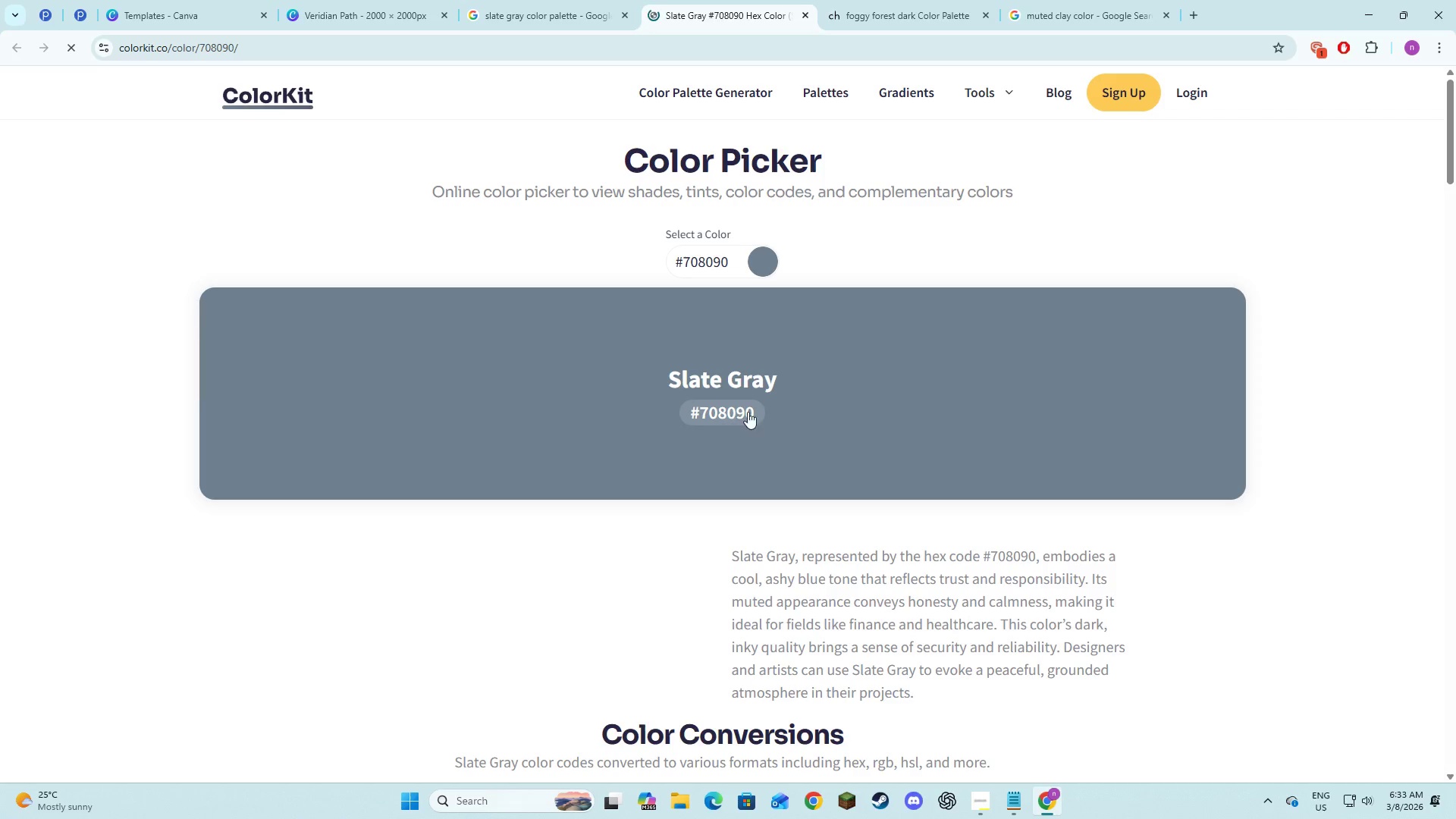 
left_click_drag(start_coordinate=[764, 416], to_coordinate=[673, 416])
 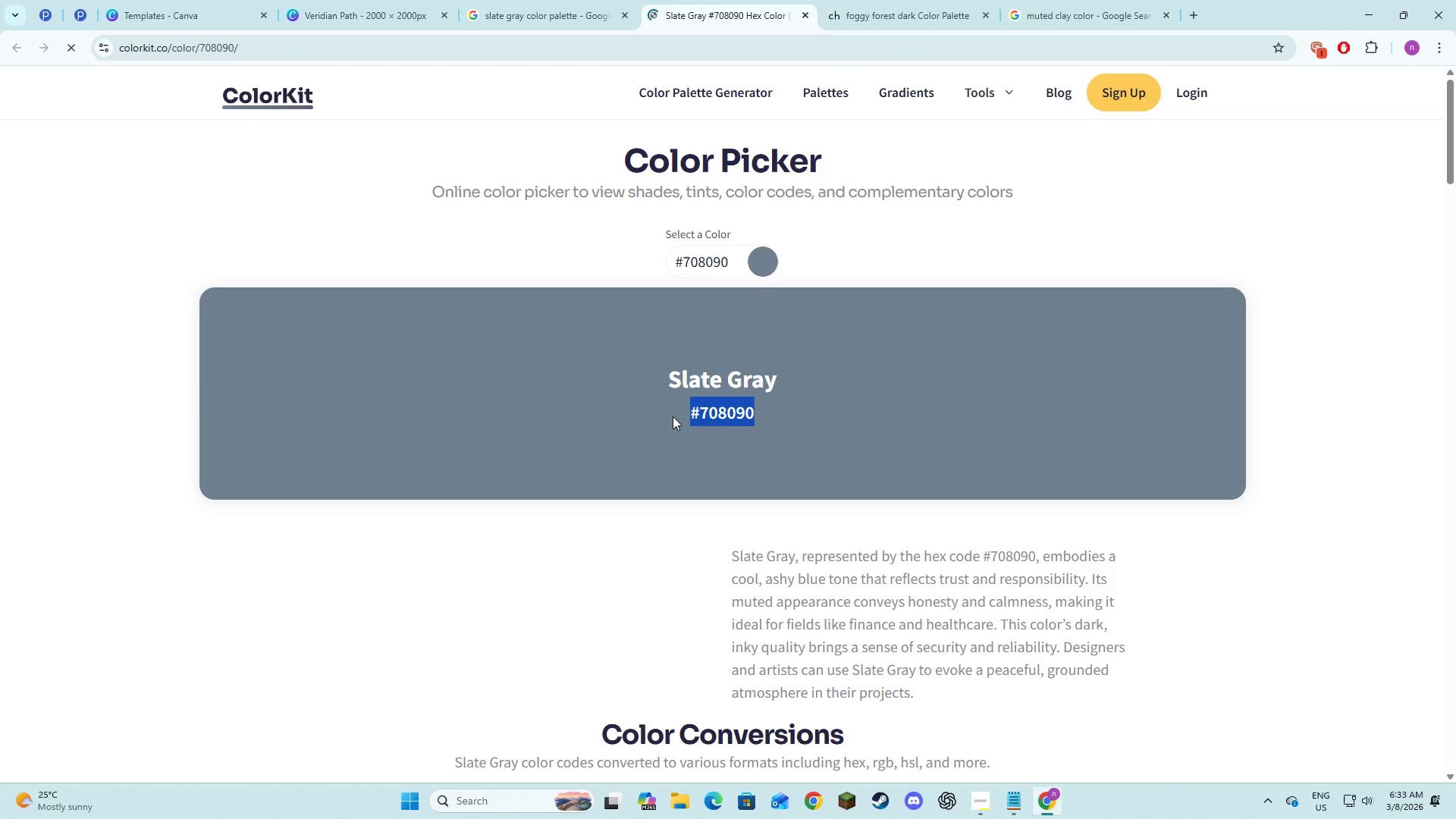 
key(Control+C)
 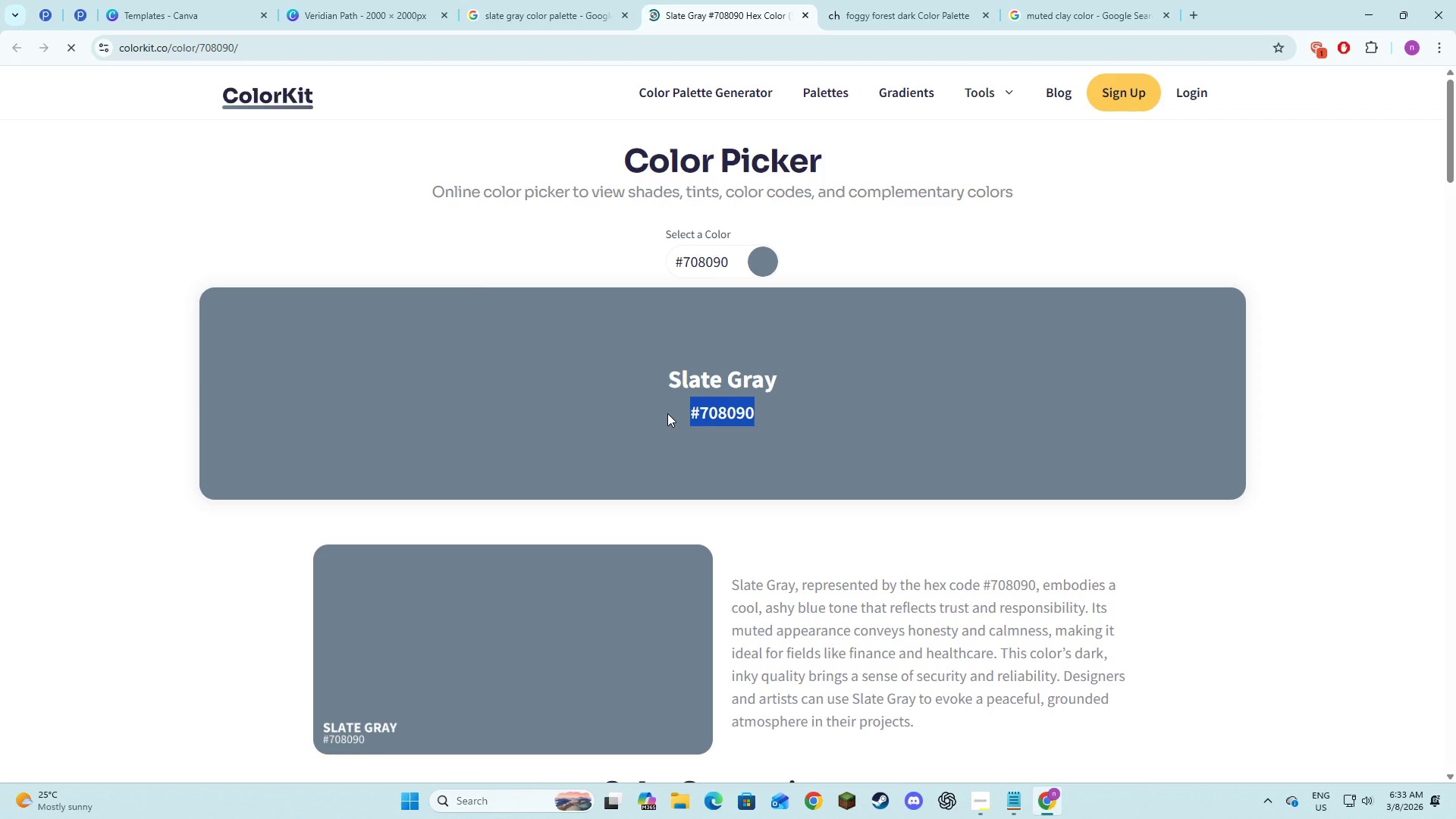 
key(Control+C)
 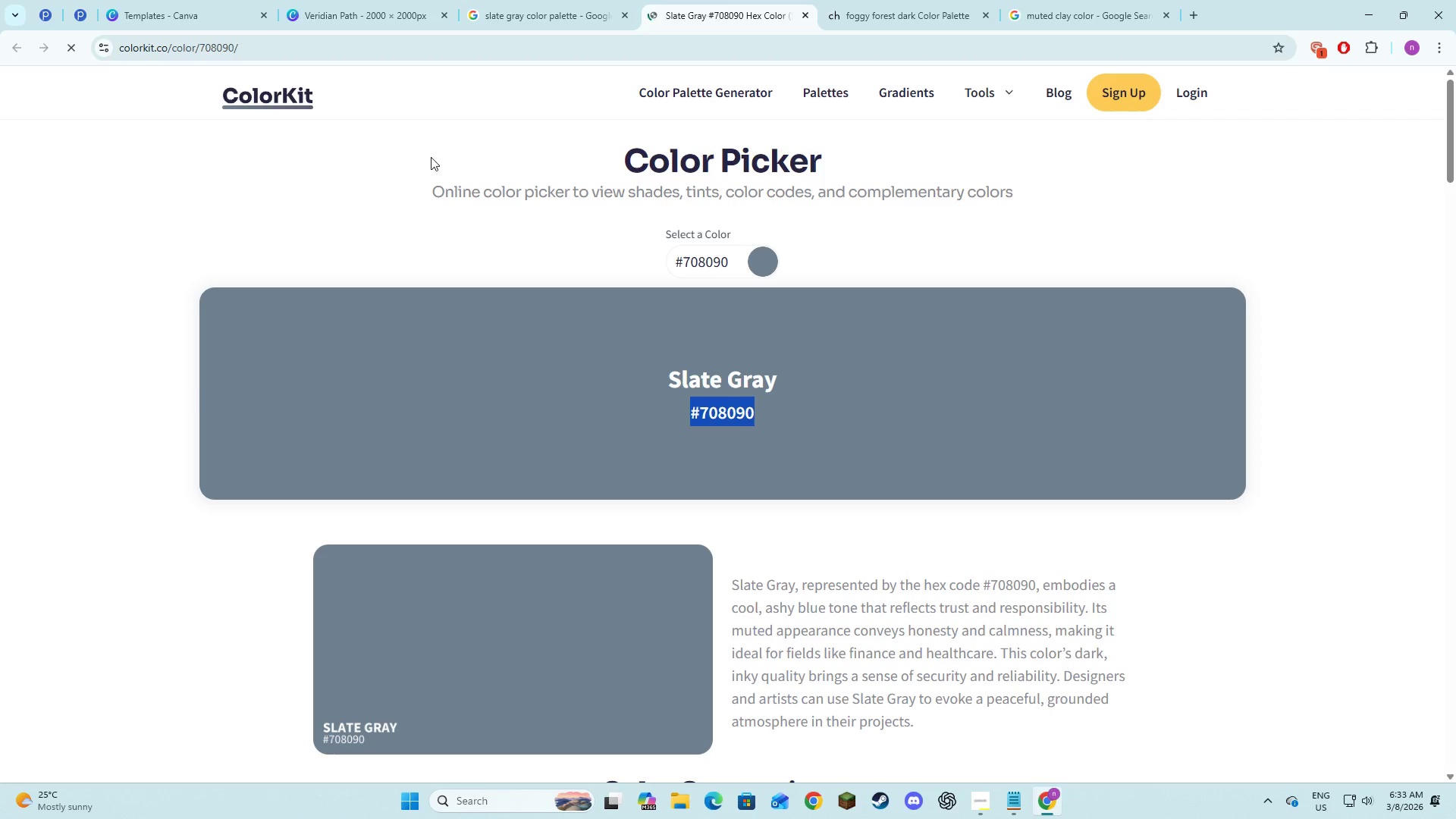 
key(Control+C)
 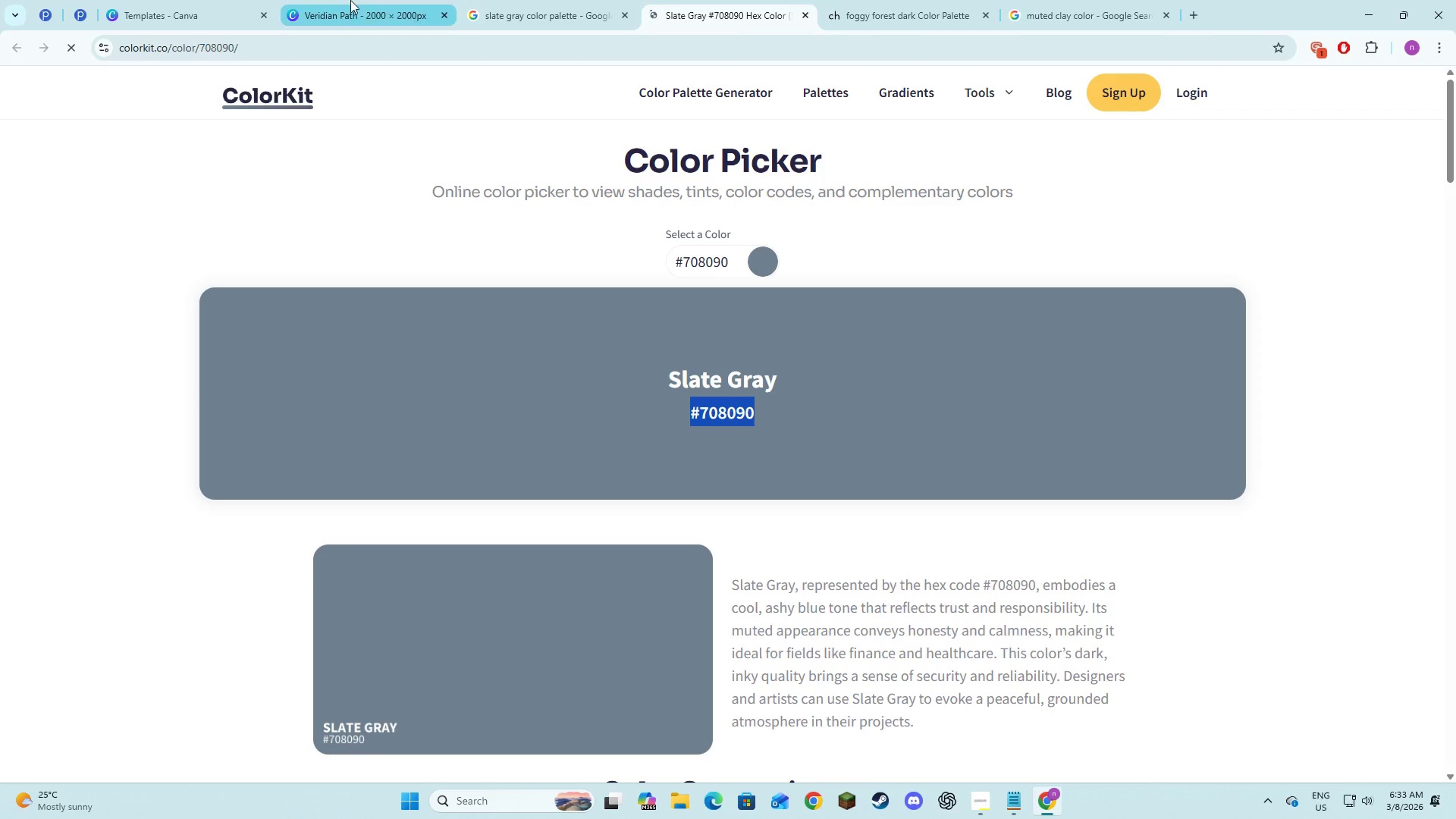 
left_click([350, 0])
 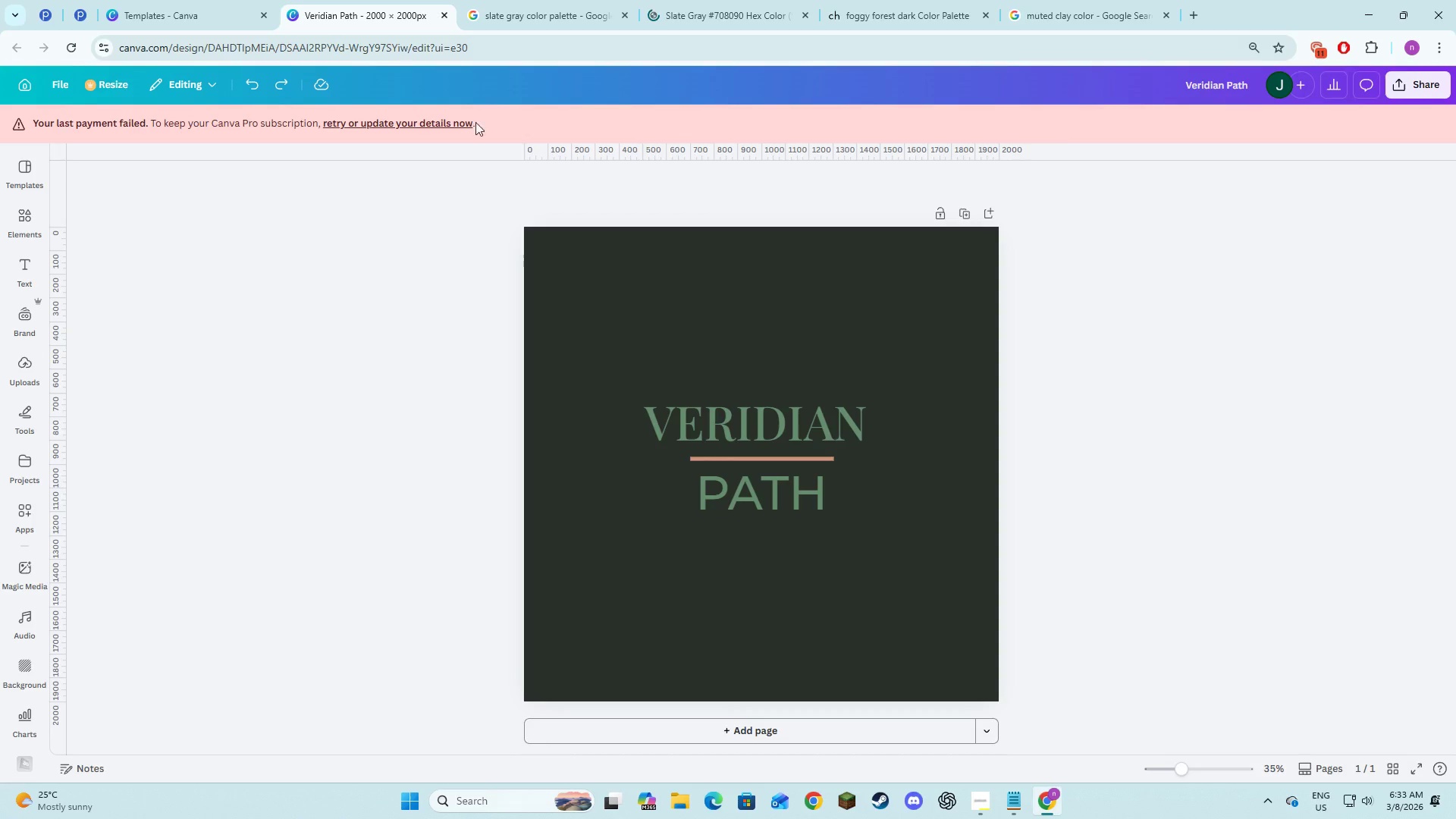 
key(Alt+AltLeft)
 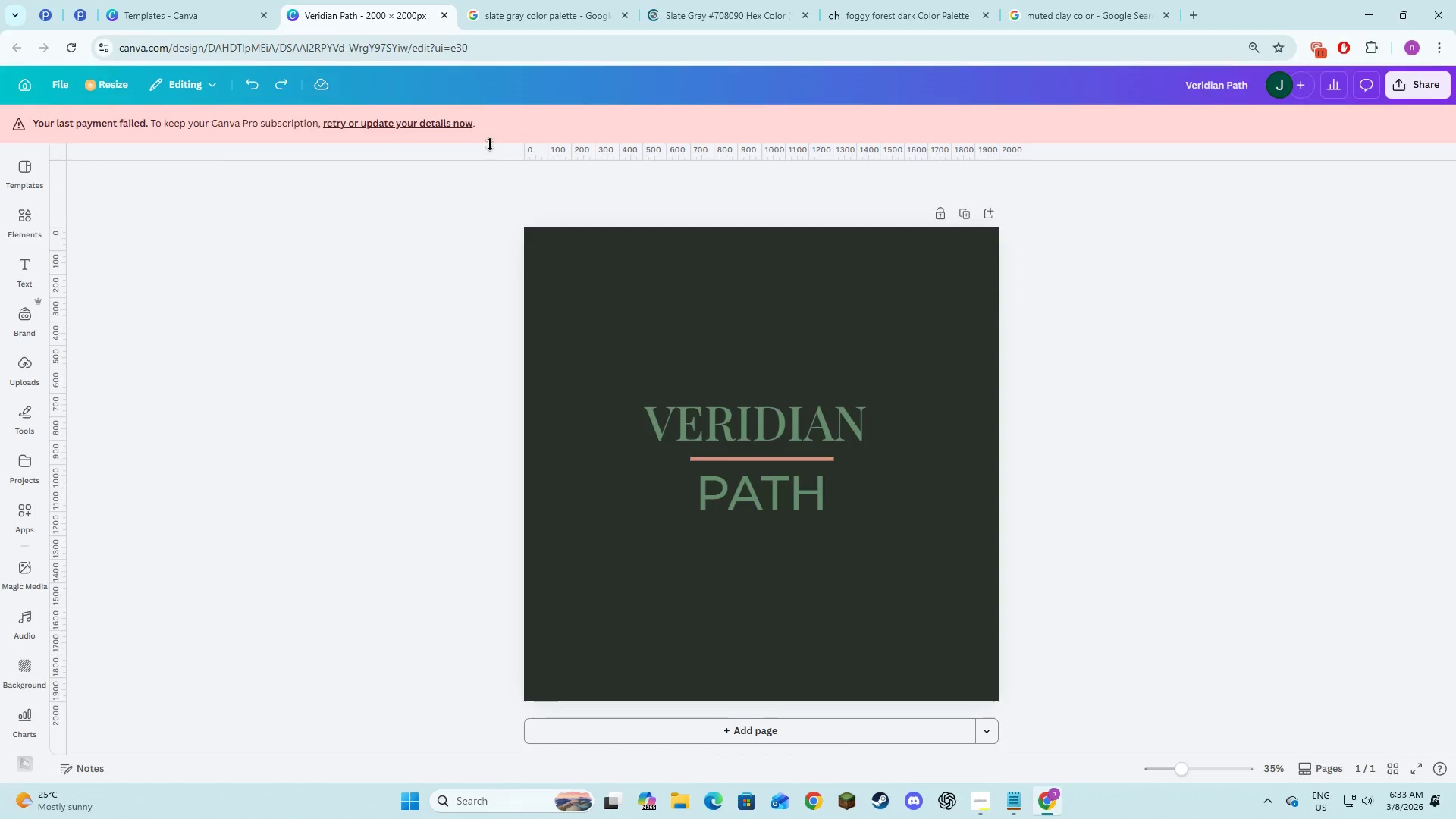 
key(Alt+Tab)